 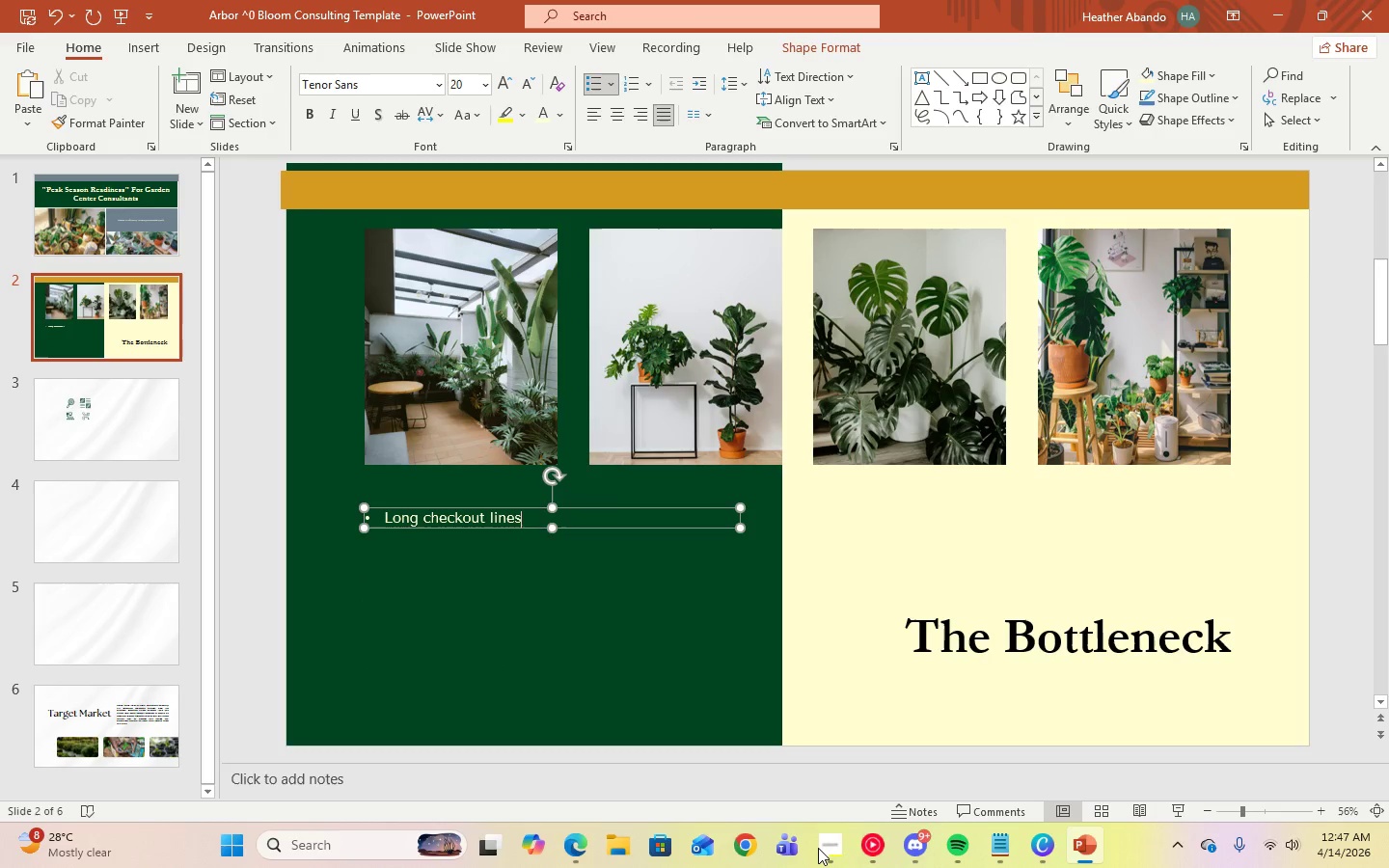 
key(Enter)
 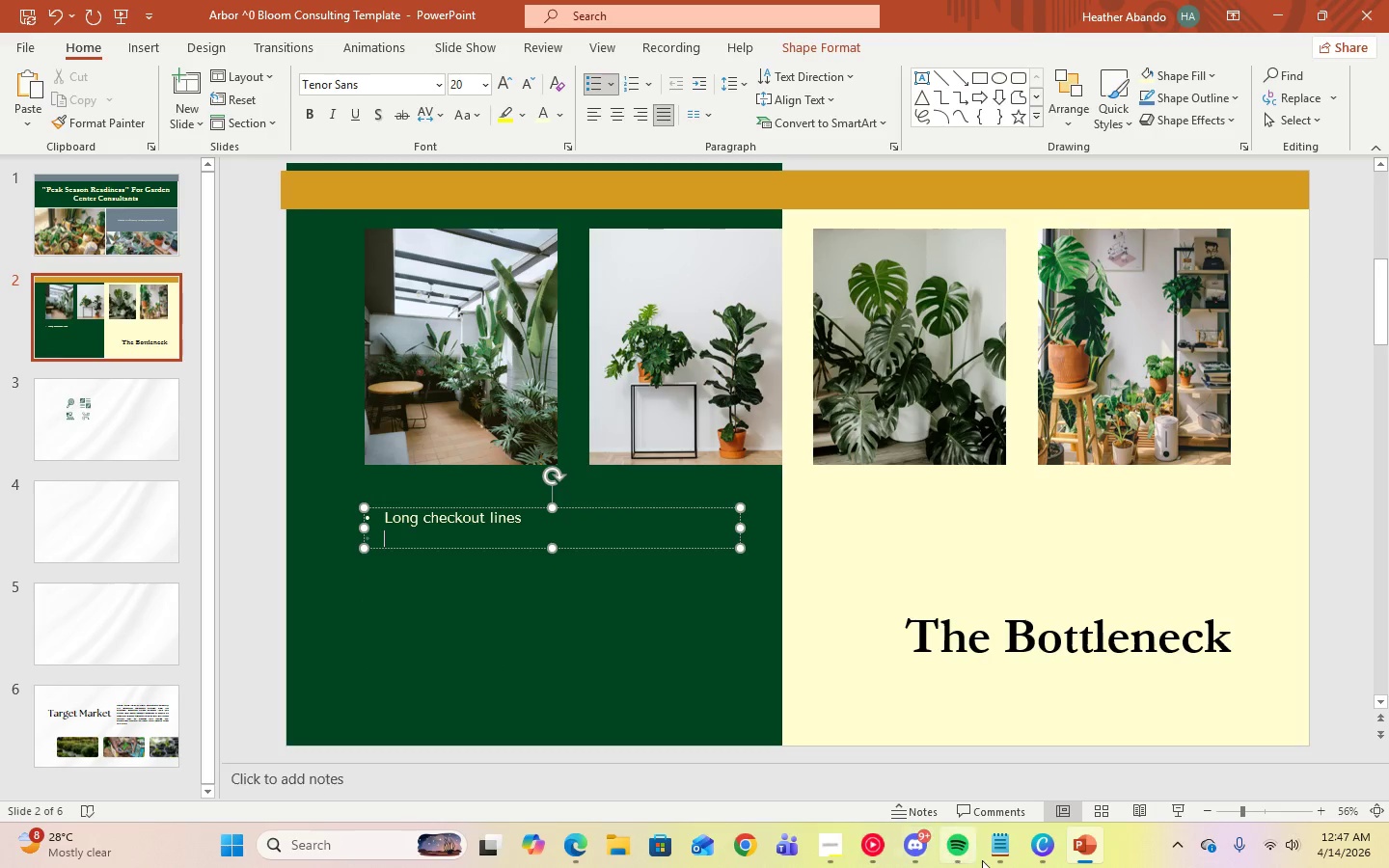 
left_click([990, 856])
 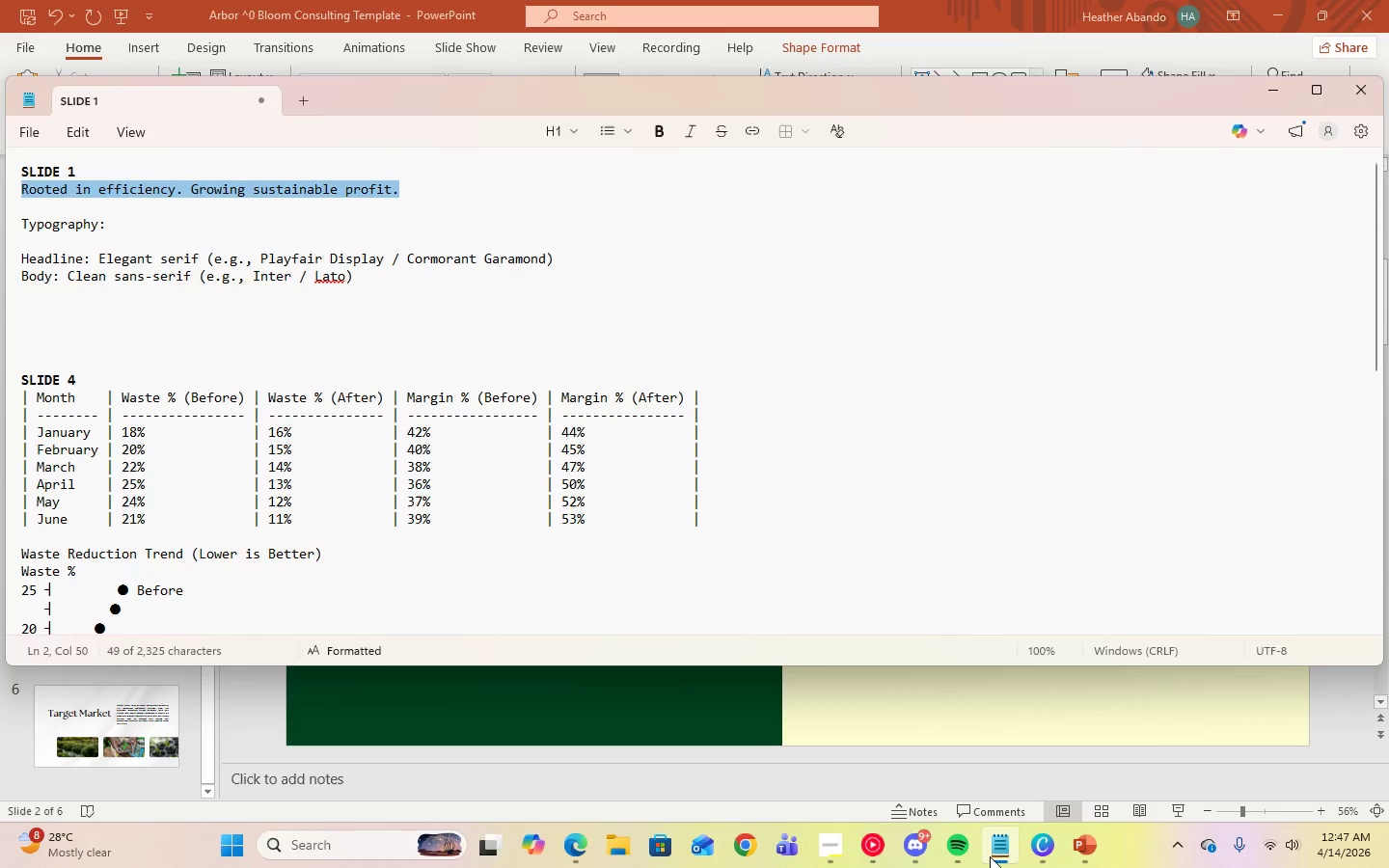 
left_click([990, 856])
 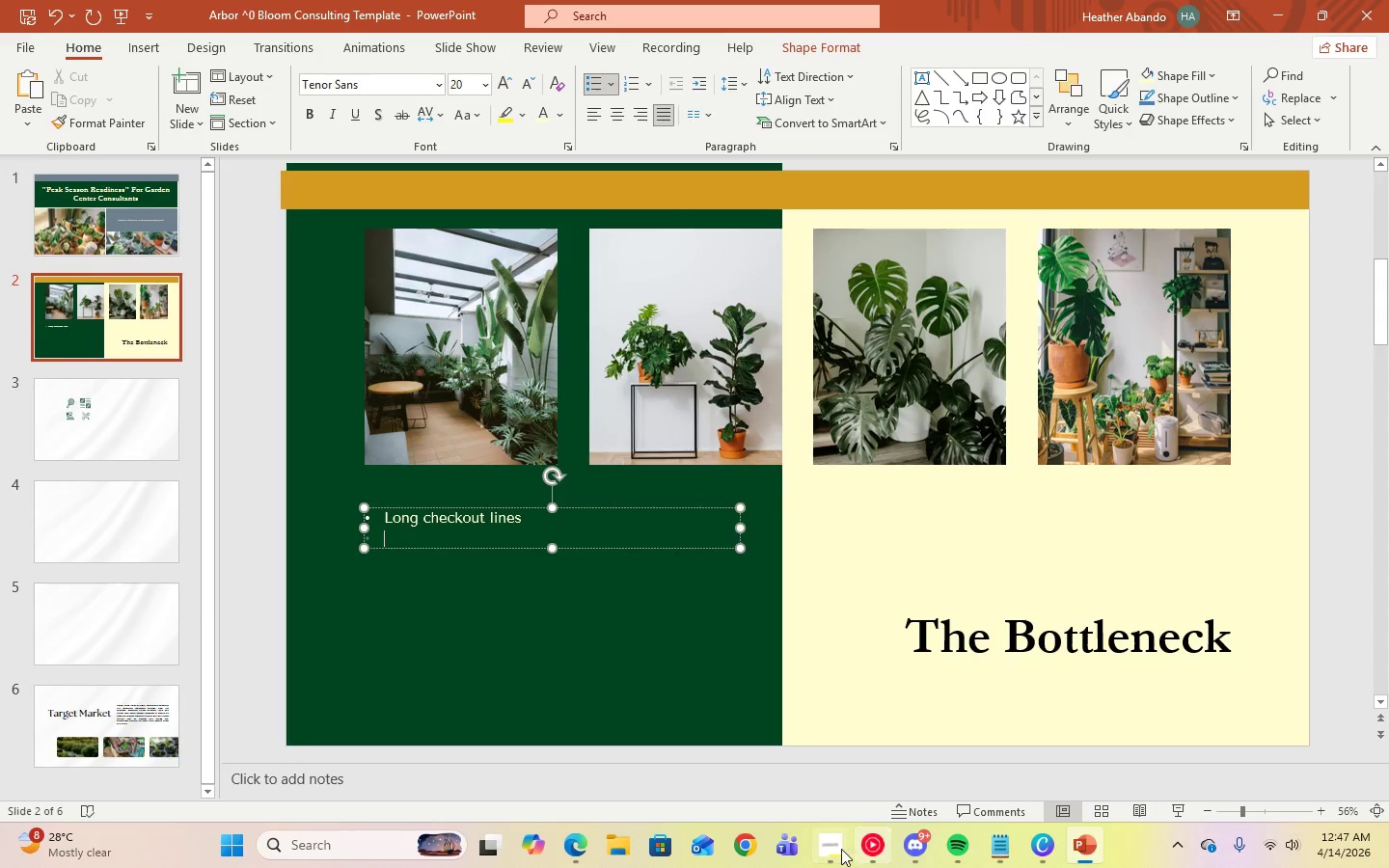 
left_click([840, 849])